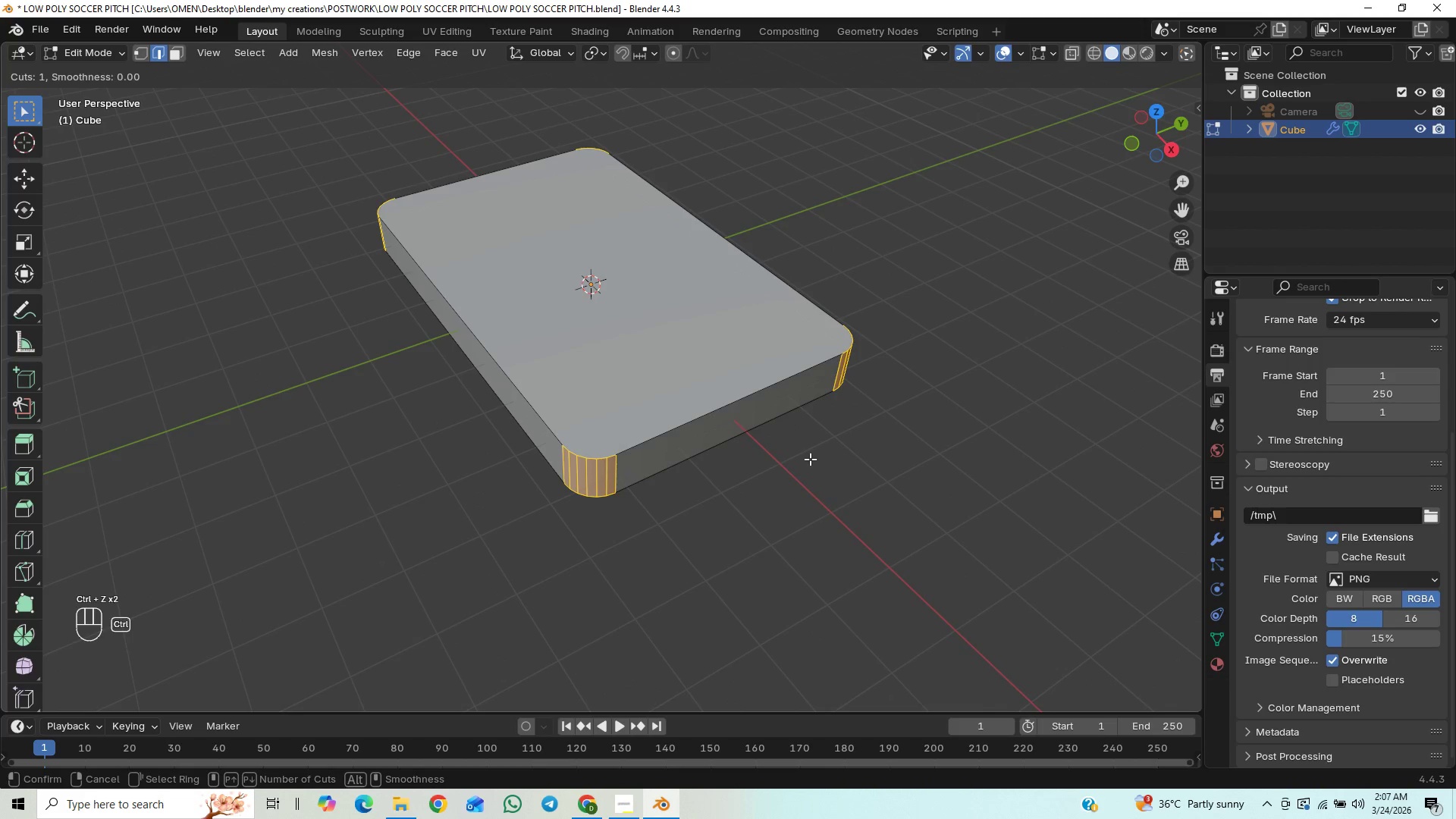 
key(Control+Z)
 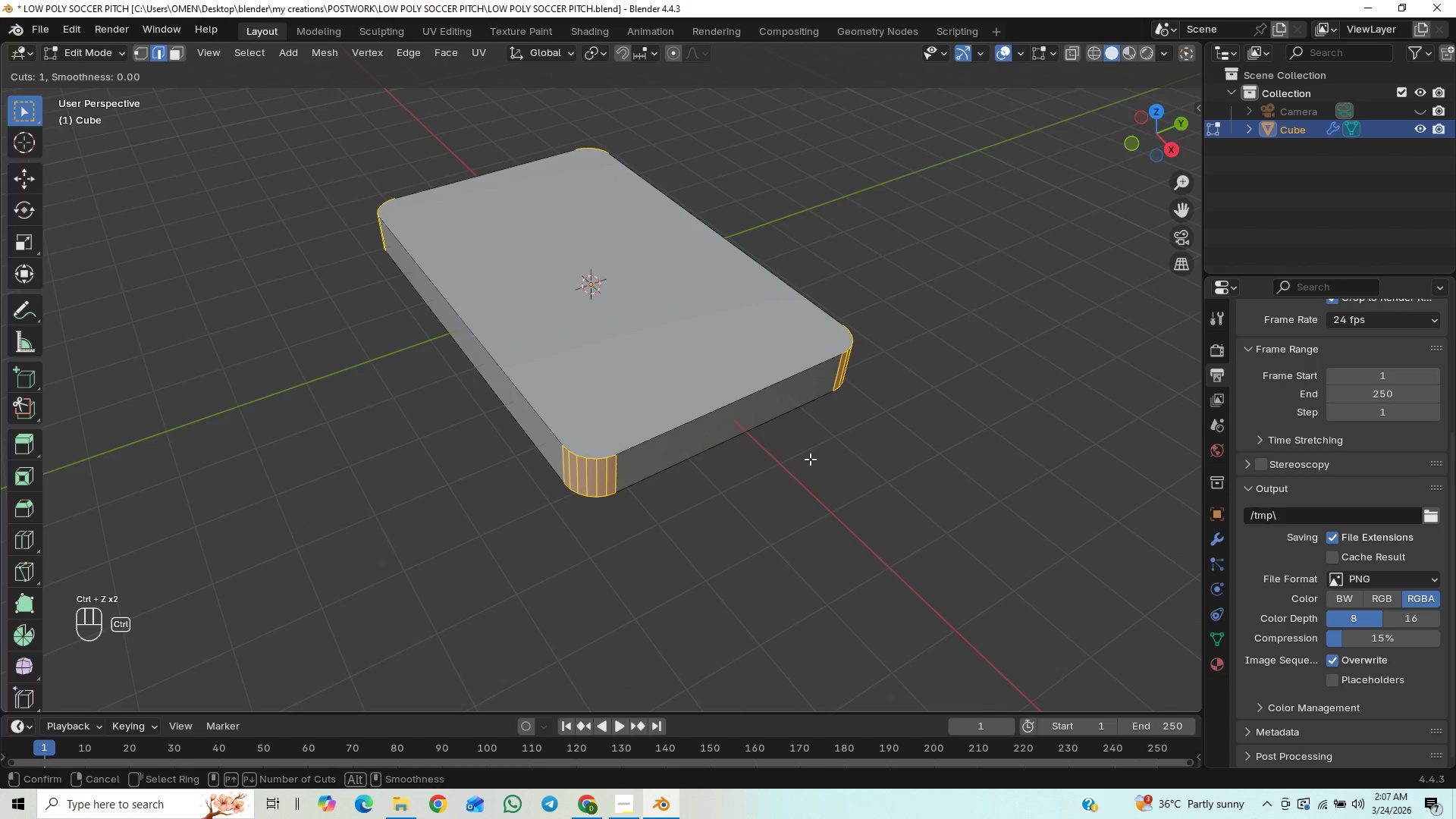 
key(Control+Z)
 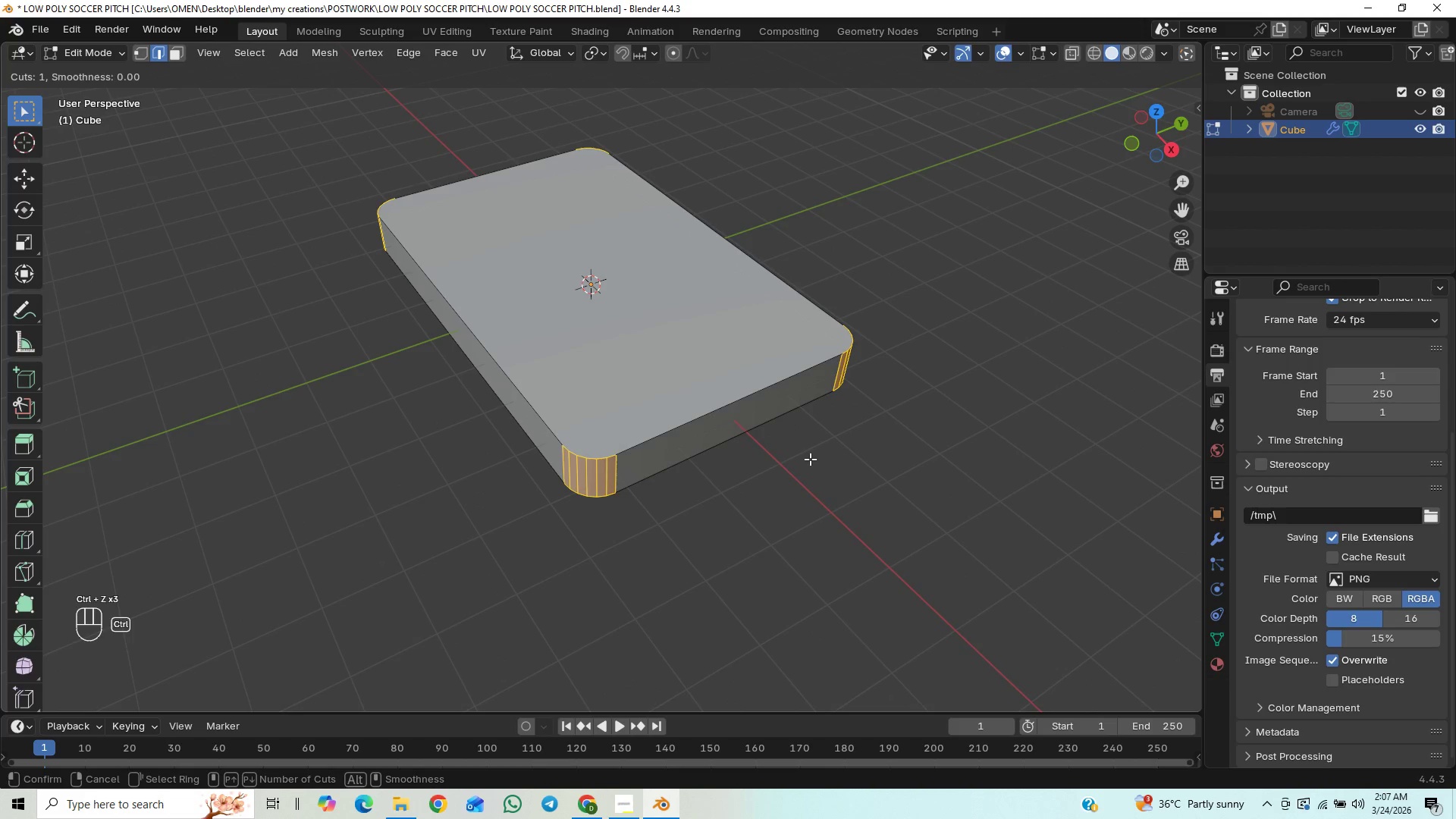 
key(Control+Z)
 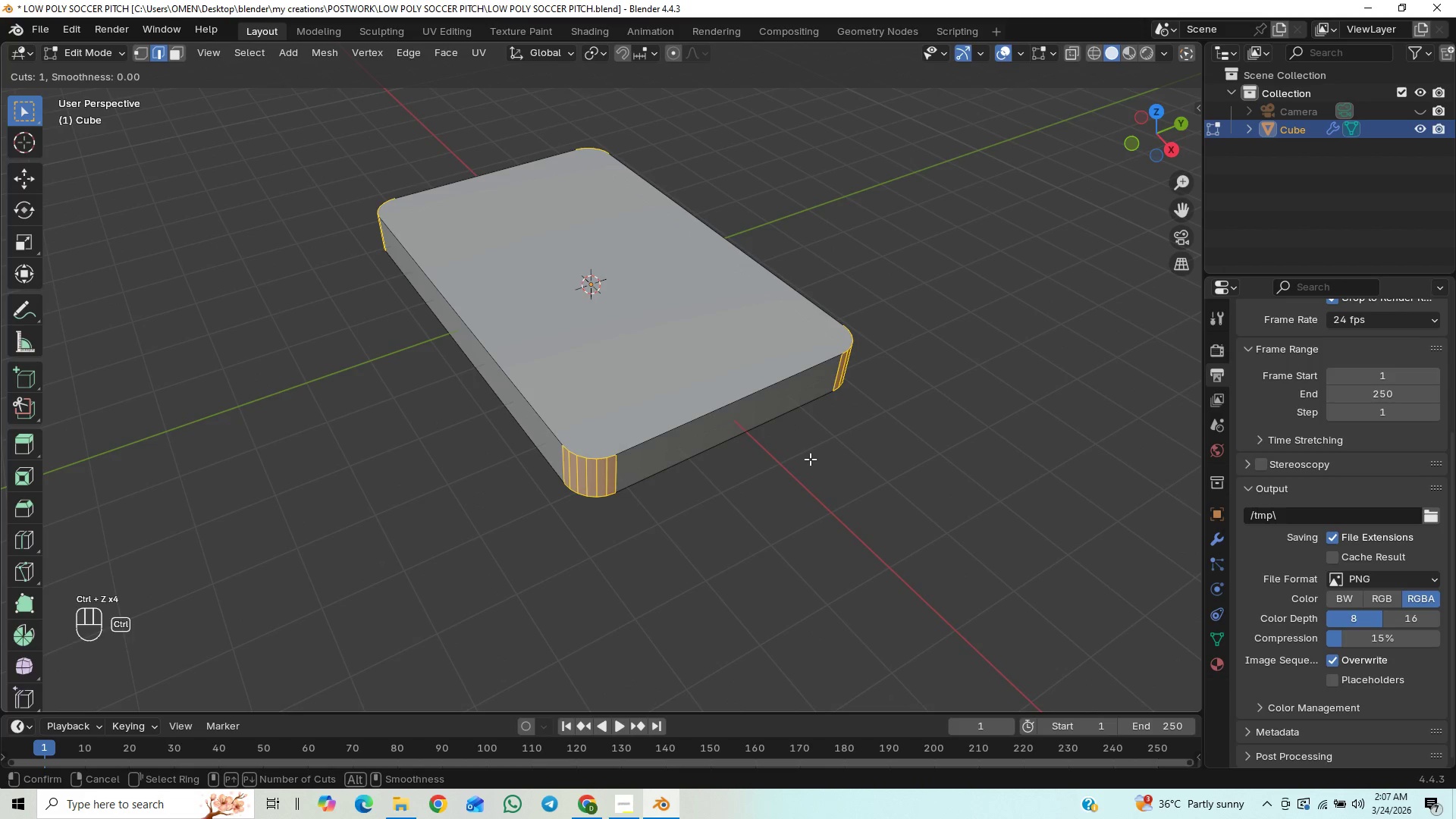 
key(Control+Z)
 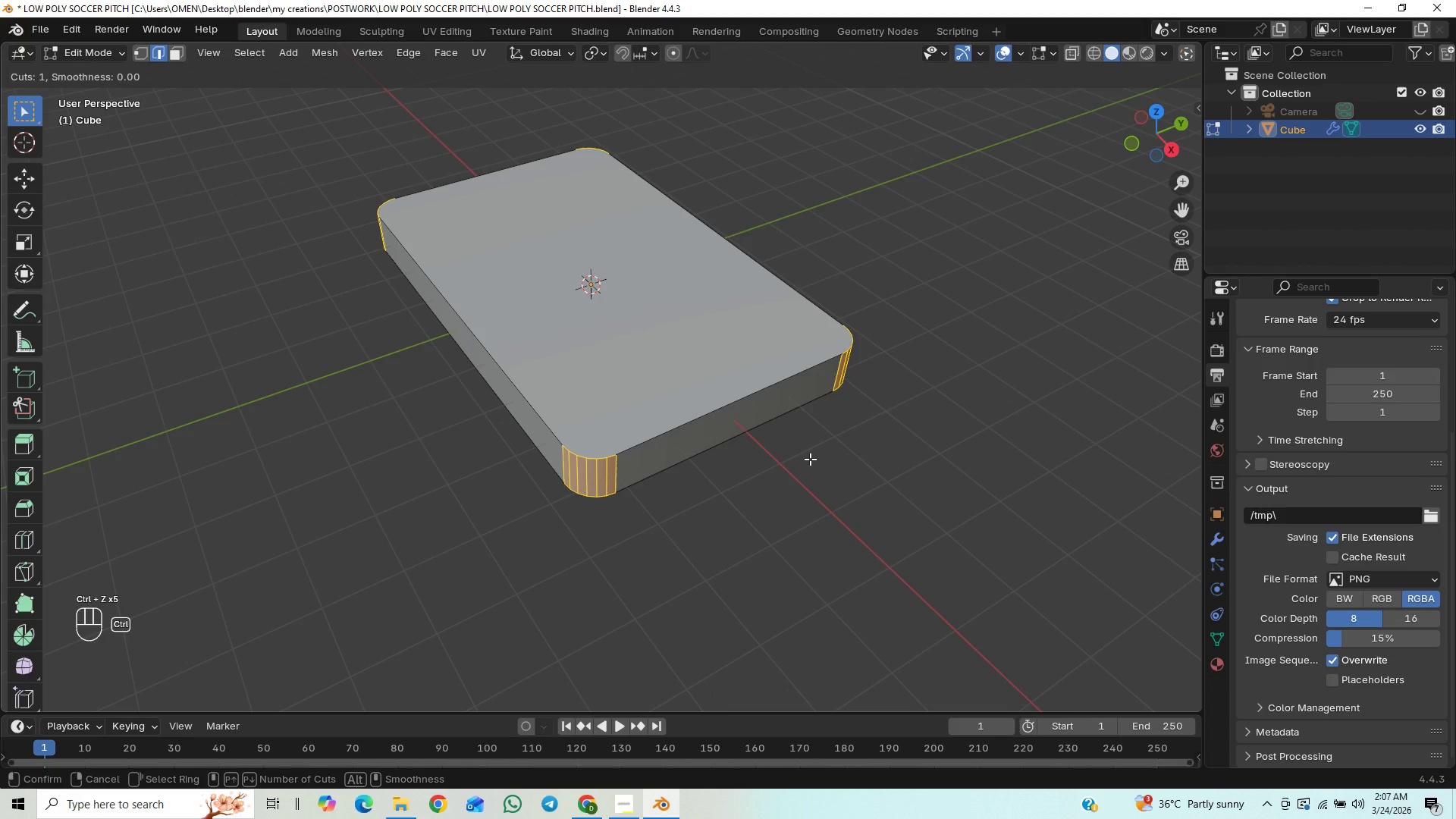 
key(Control+Z)
 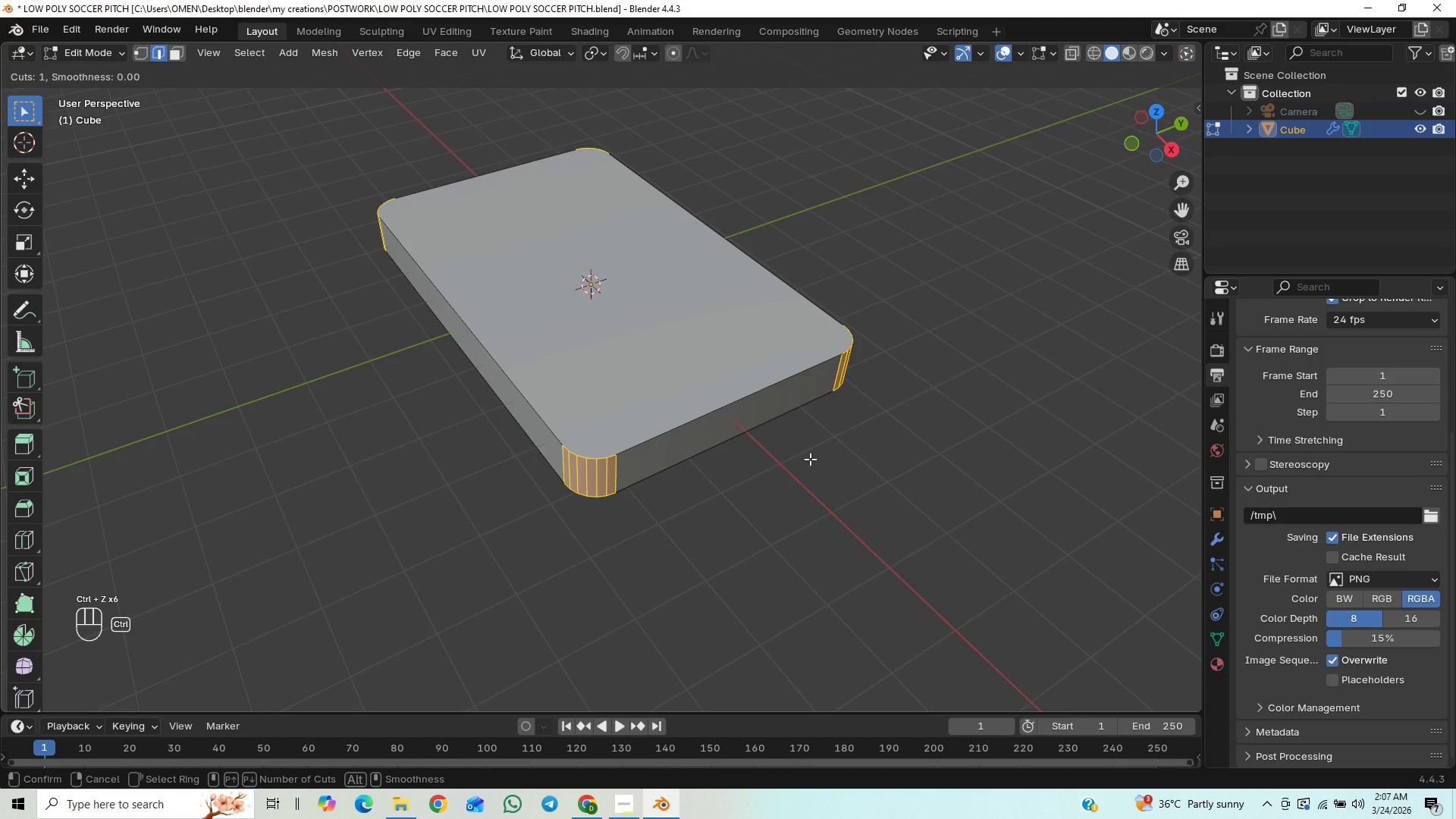 
key(Control+Z)
 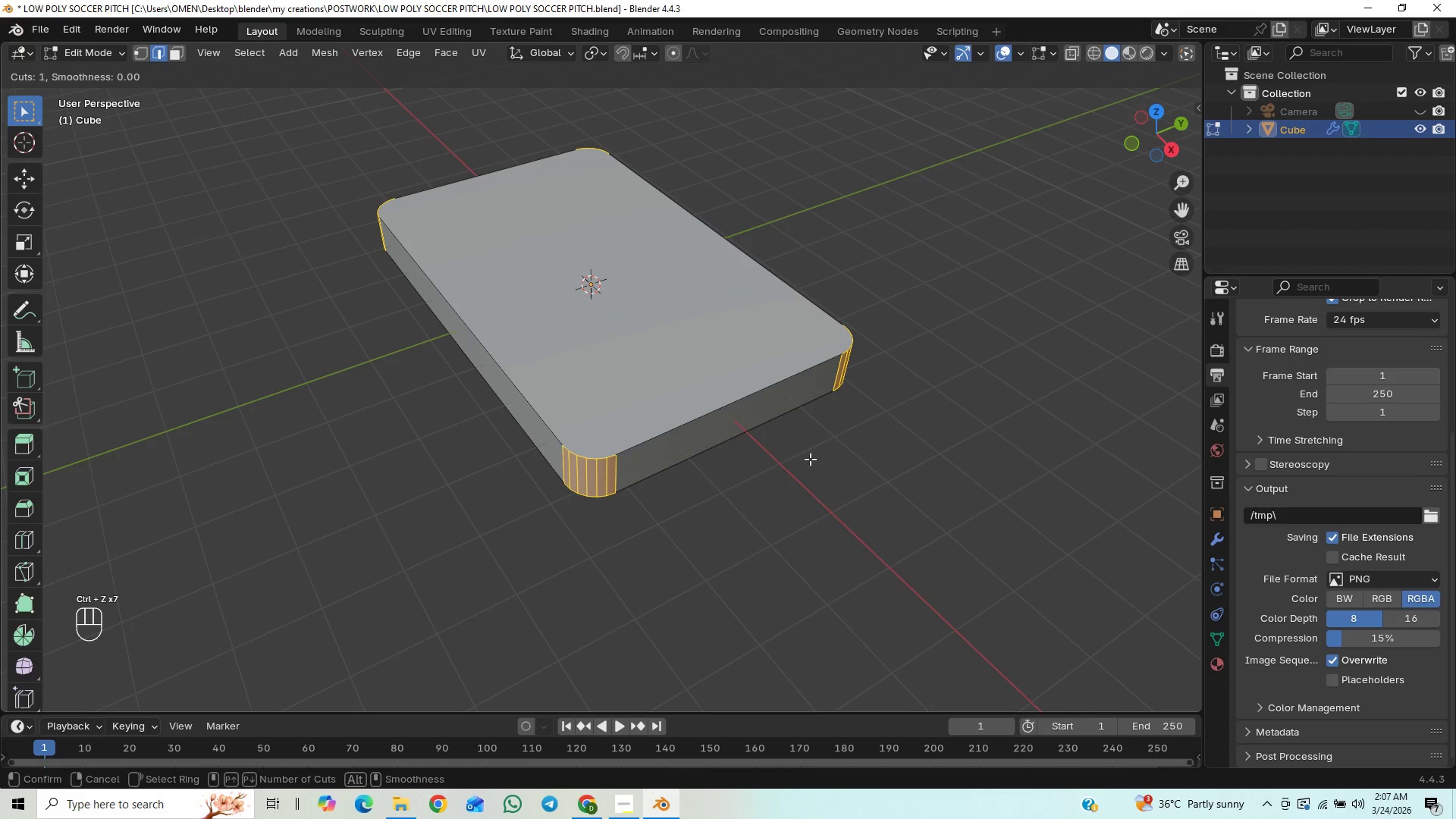 
right_click([810, 459])
 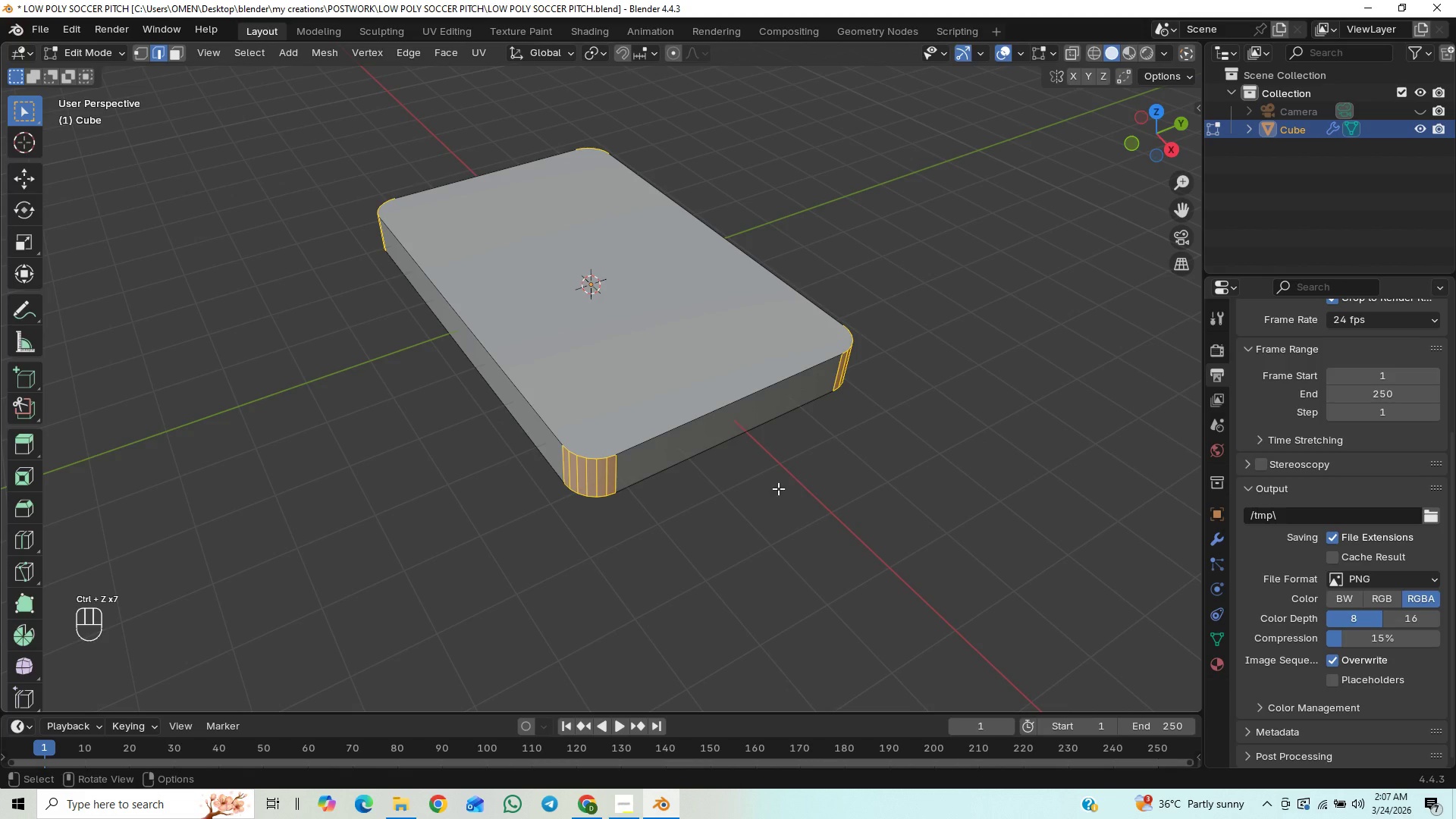 
key(Control+Z)
 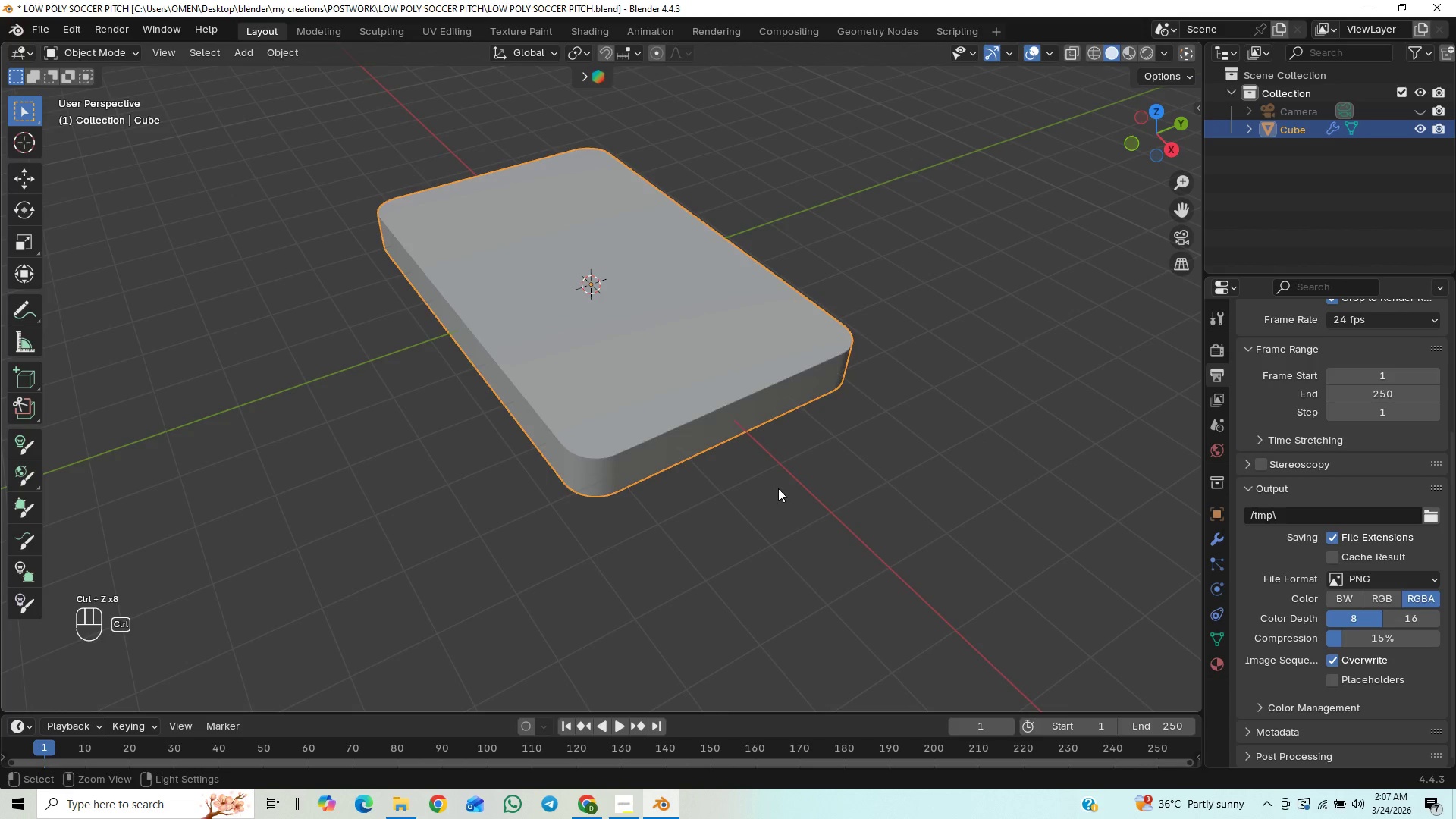 
key(Control+Z)
 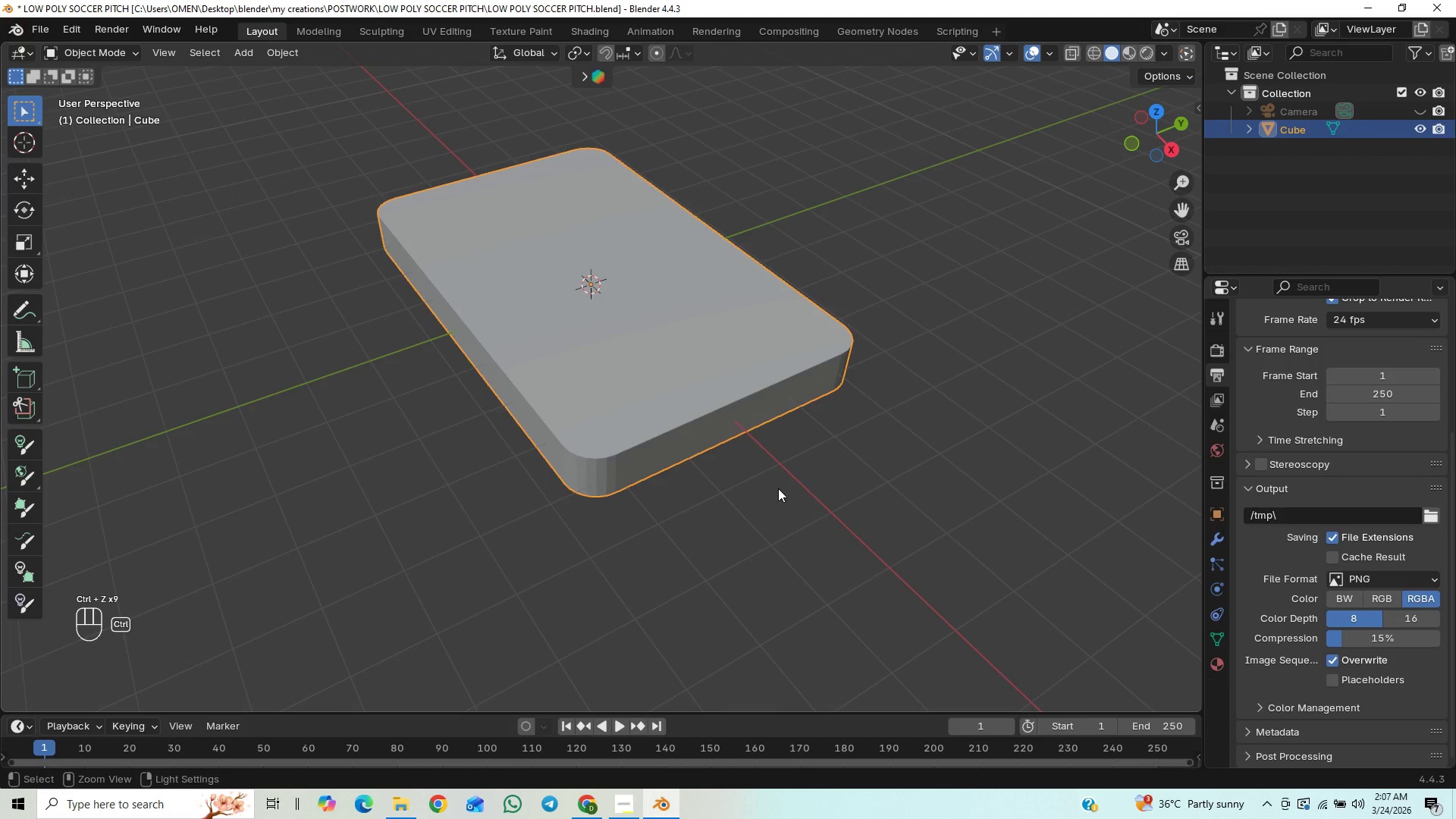 
key(Control+Z)
 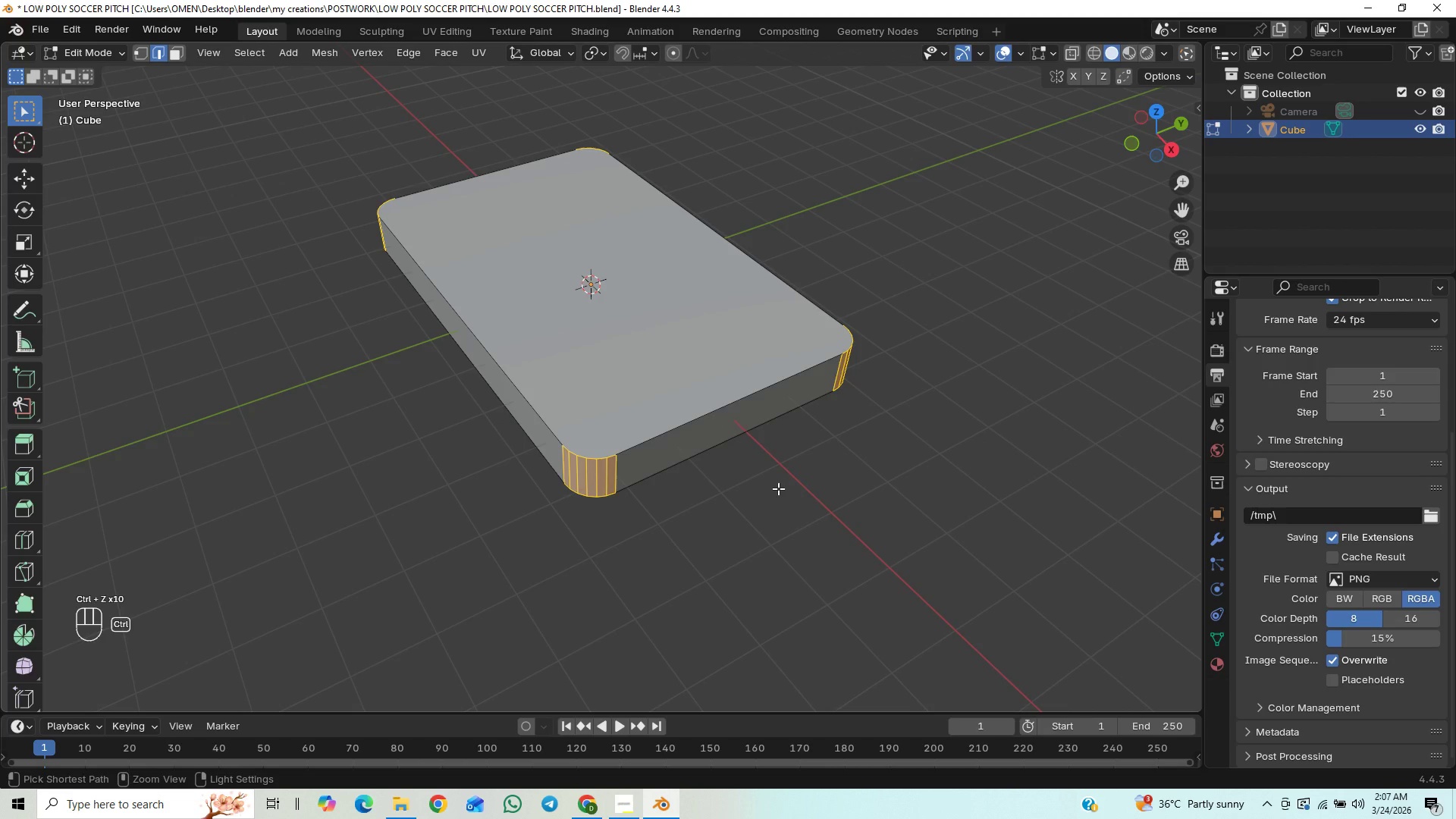 
key(Control+Z)
 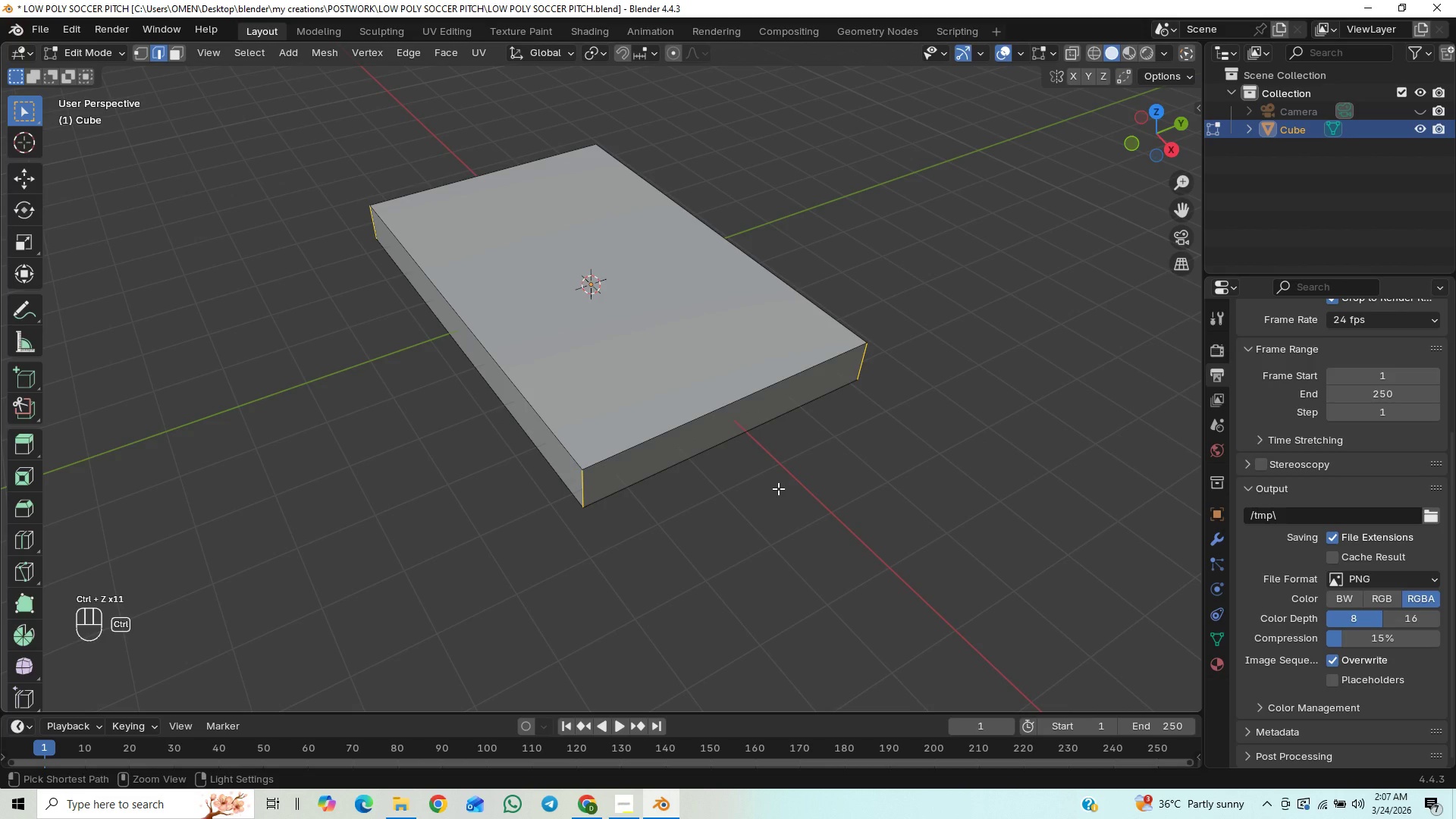 
key(Control+B)
 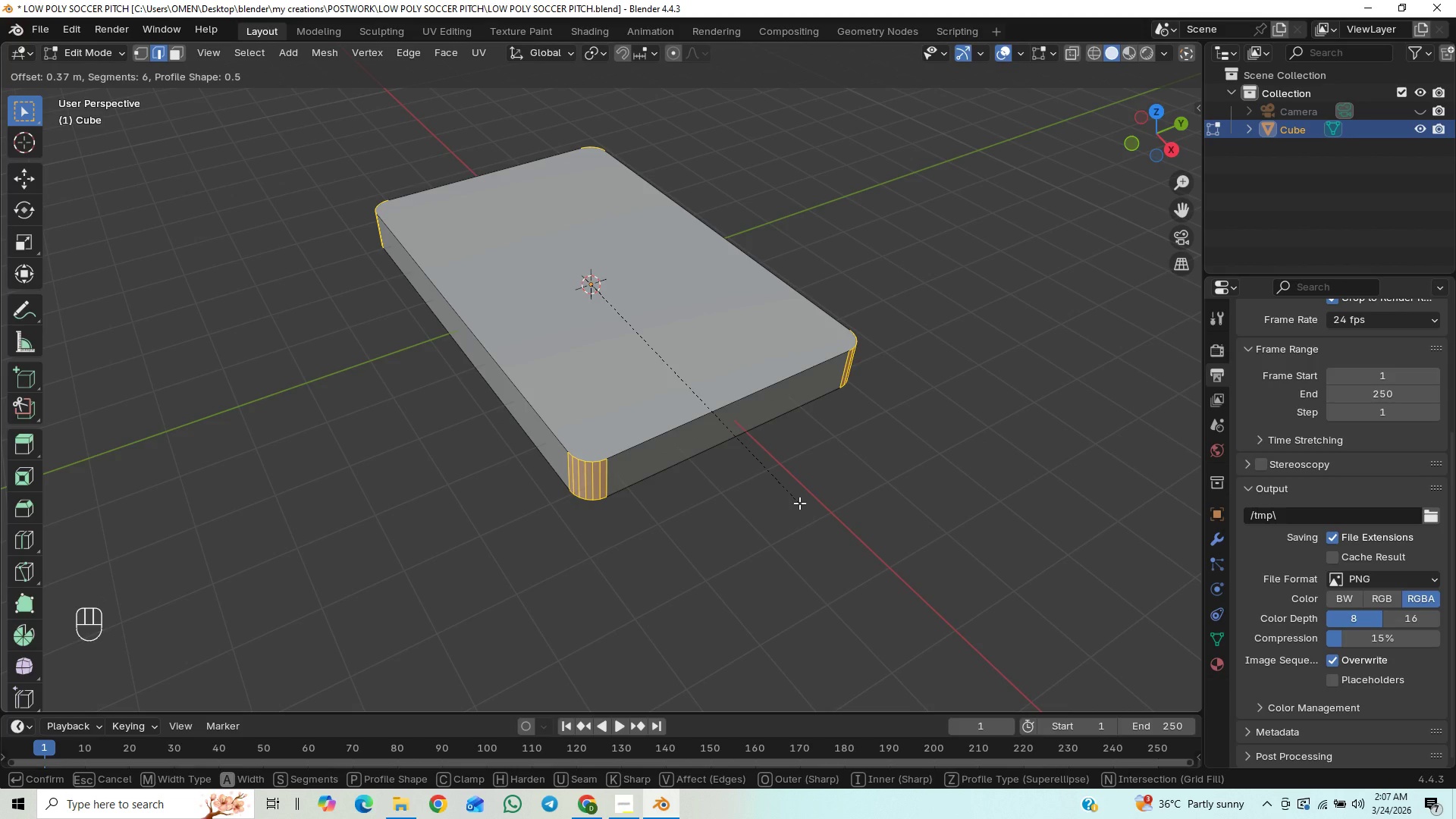 
left_click([799, 503])
 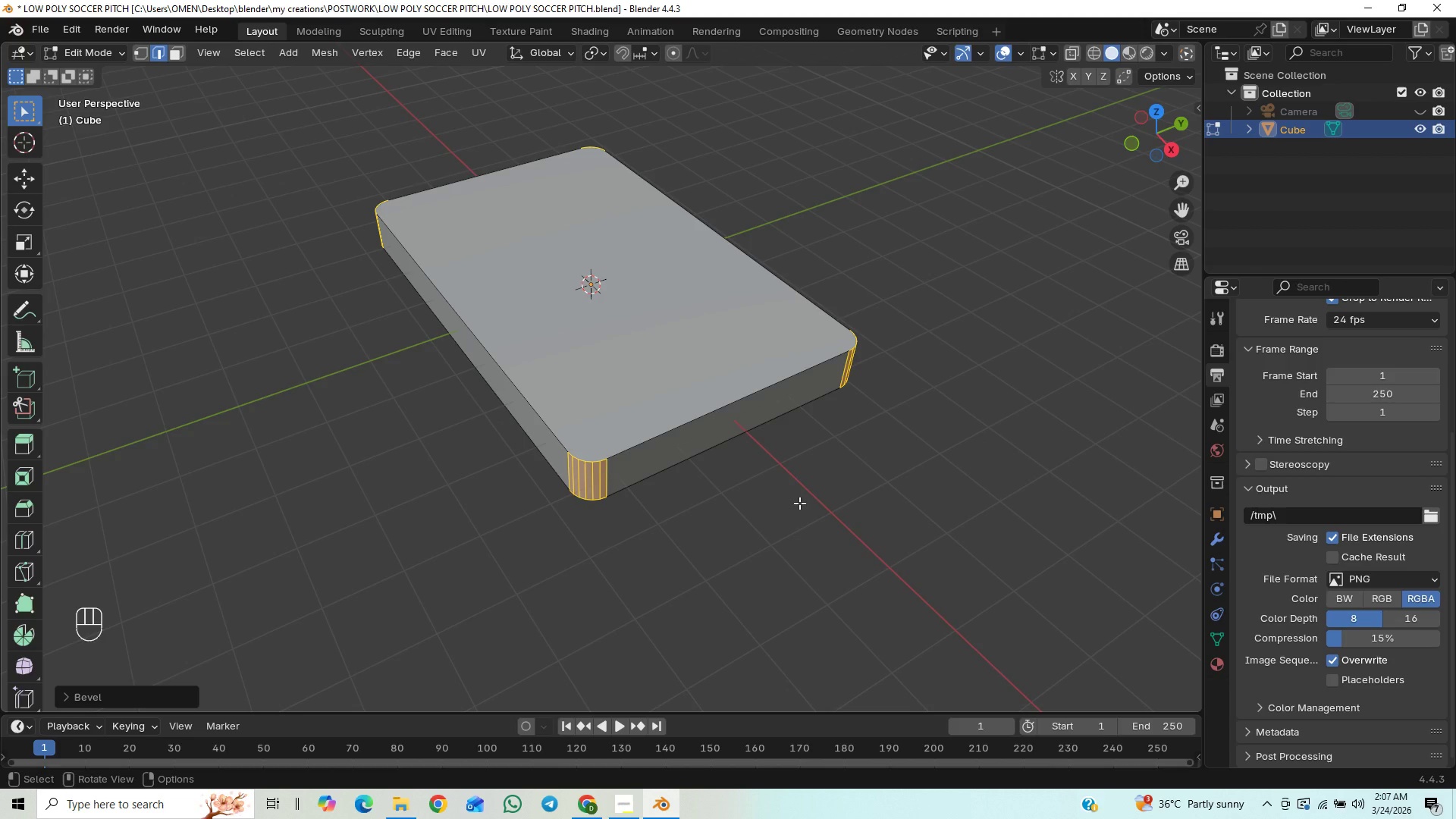 
key(Tab)
 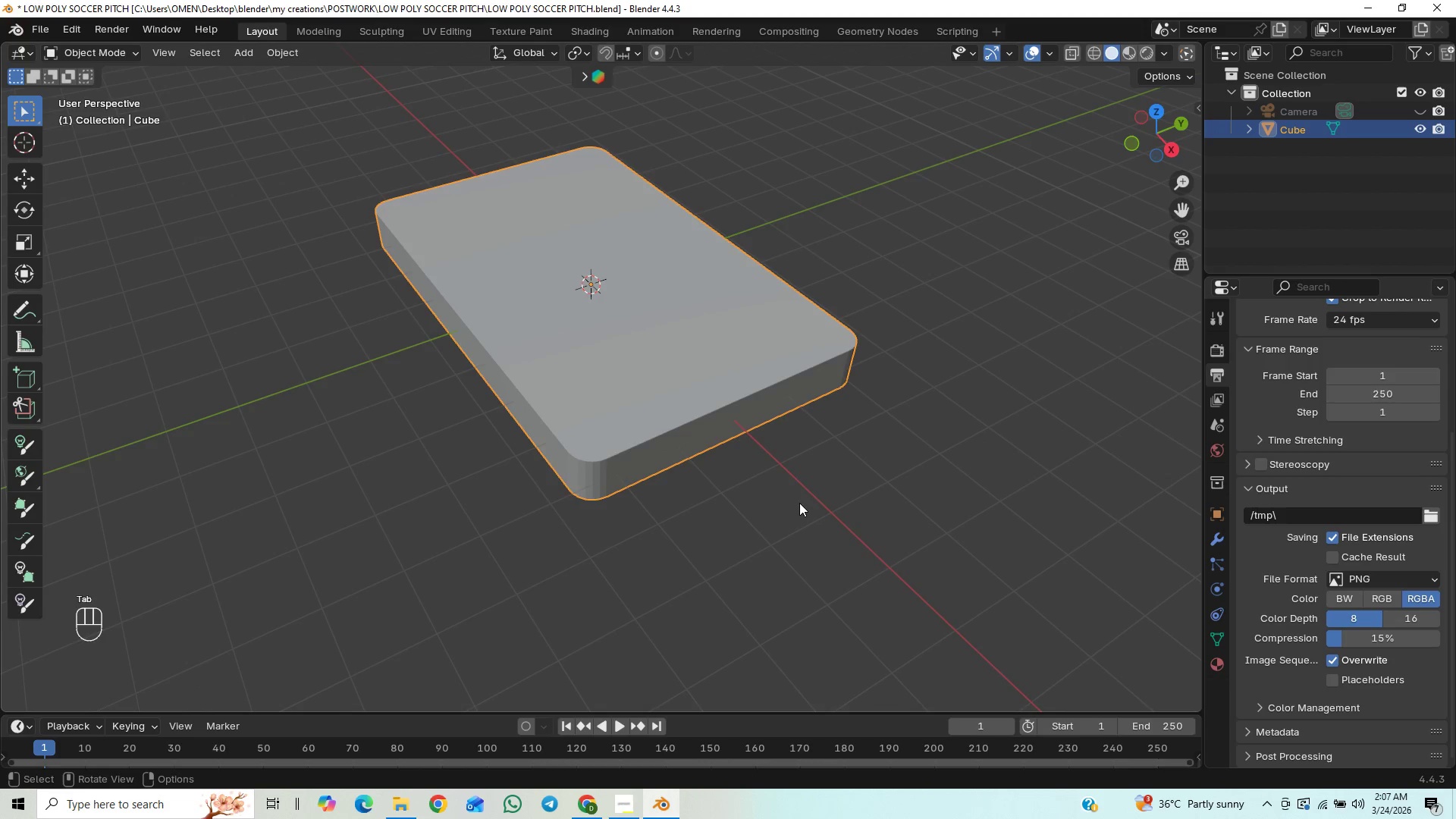 
hold_key(key=ControlLeft, duration=0.5)
 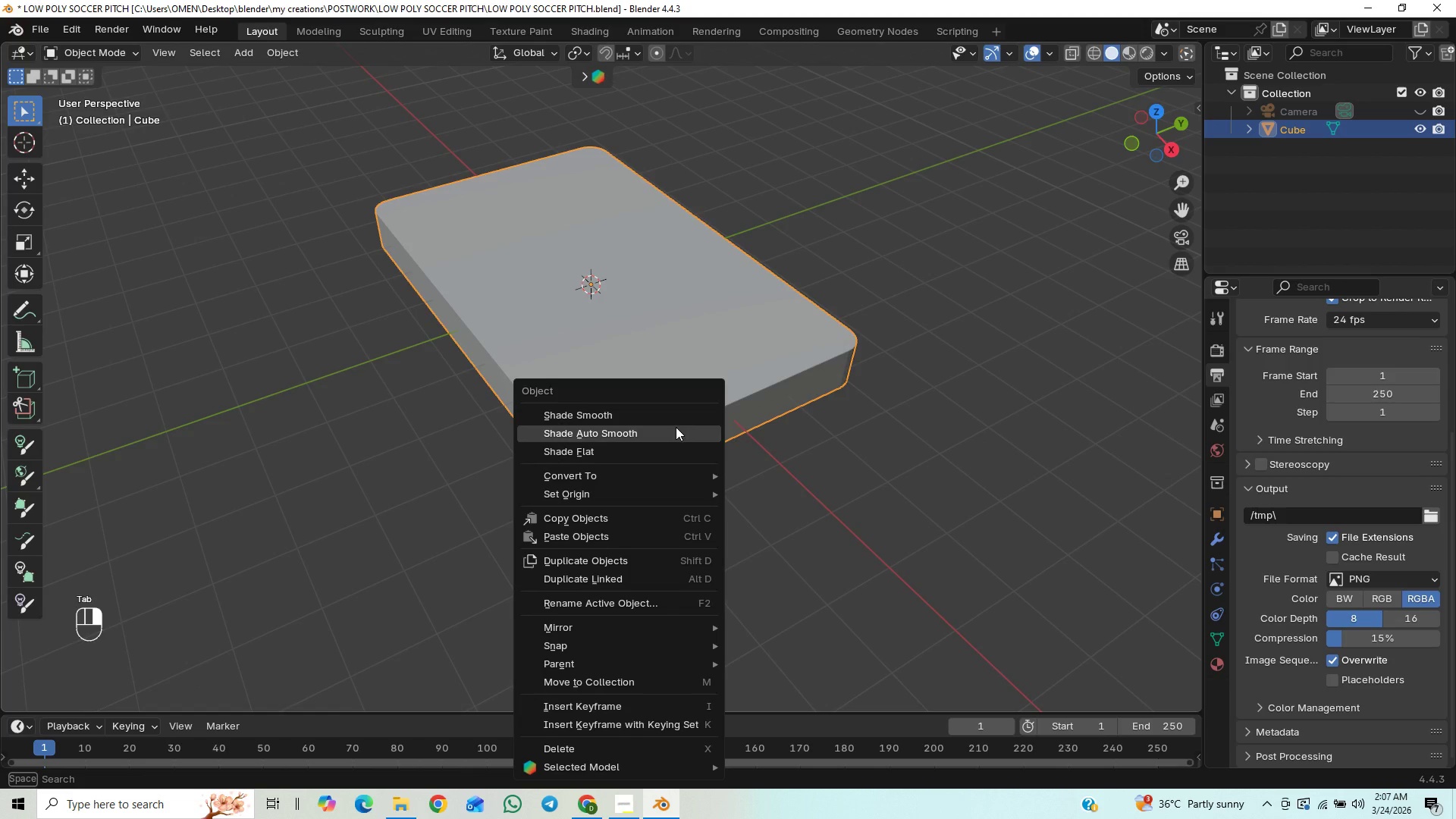 
left_click([676, 425])
 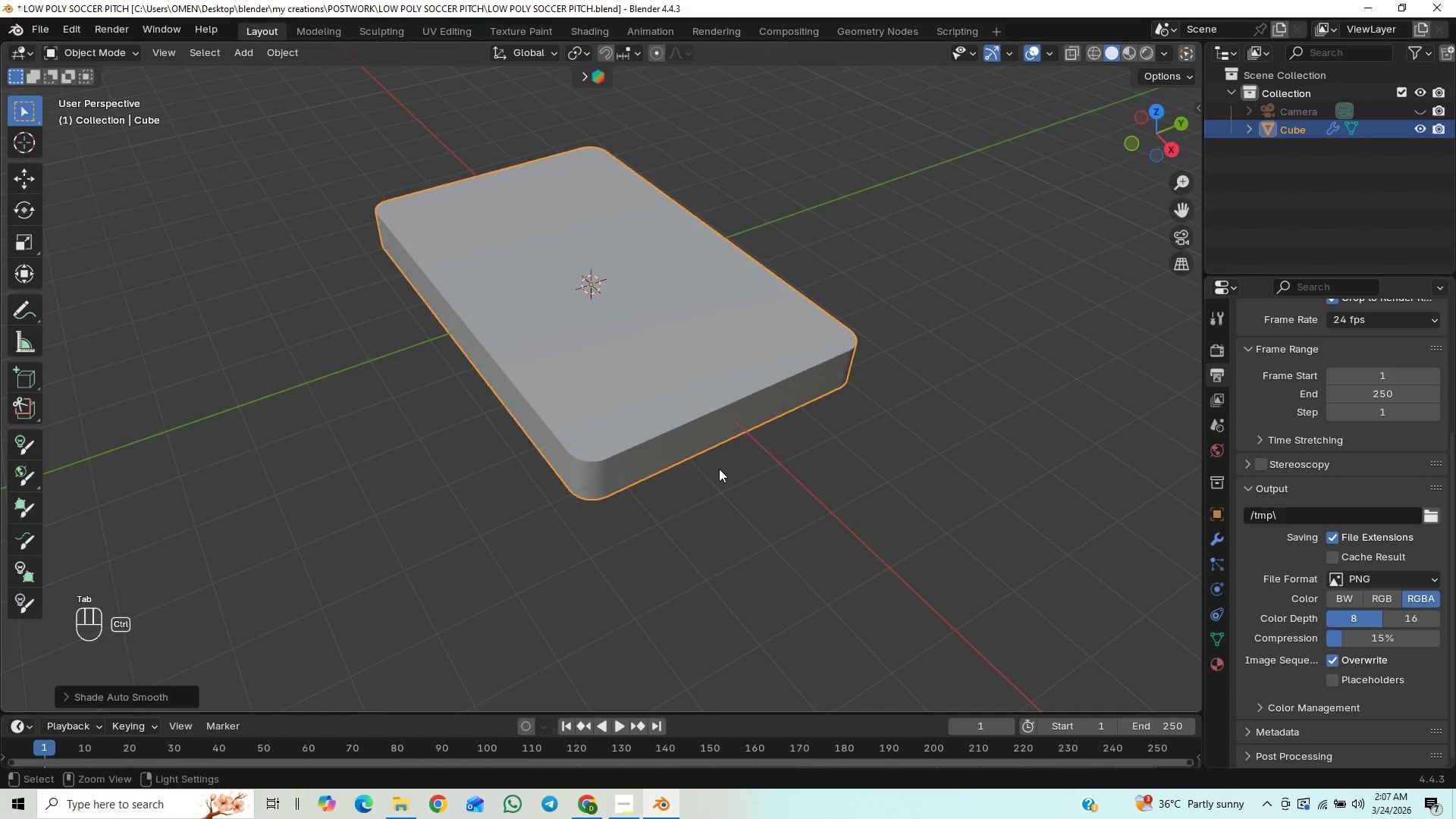 
key(Control+S)
 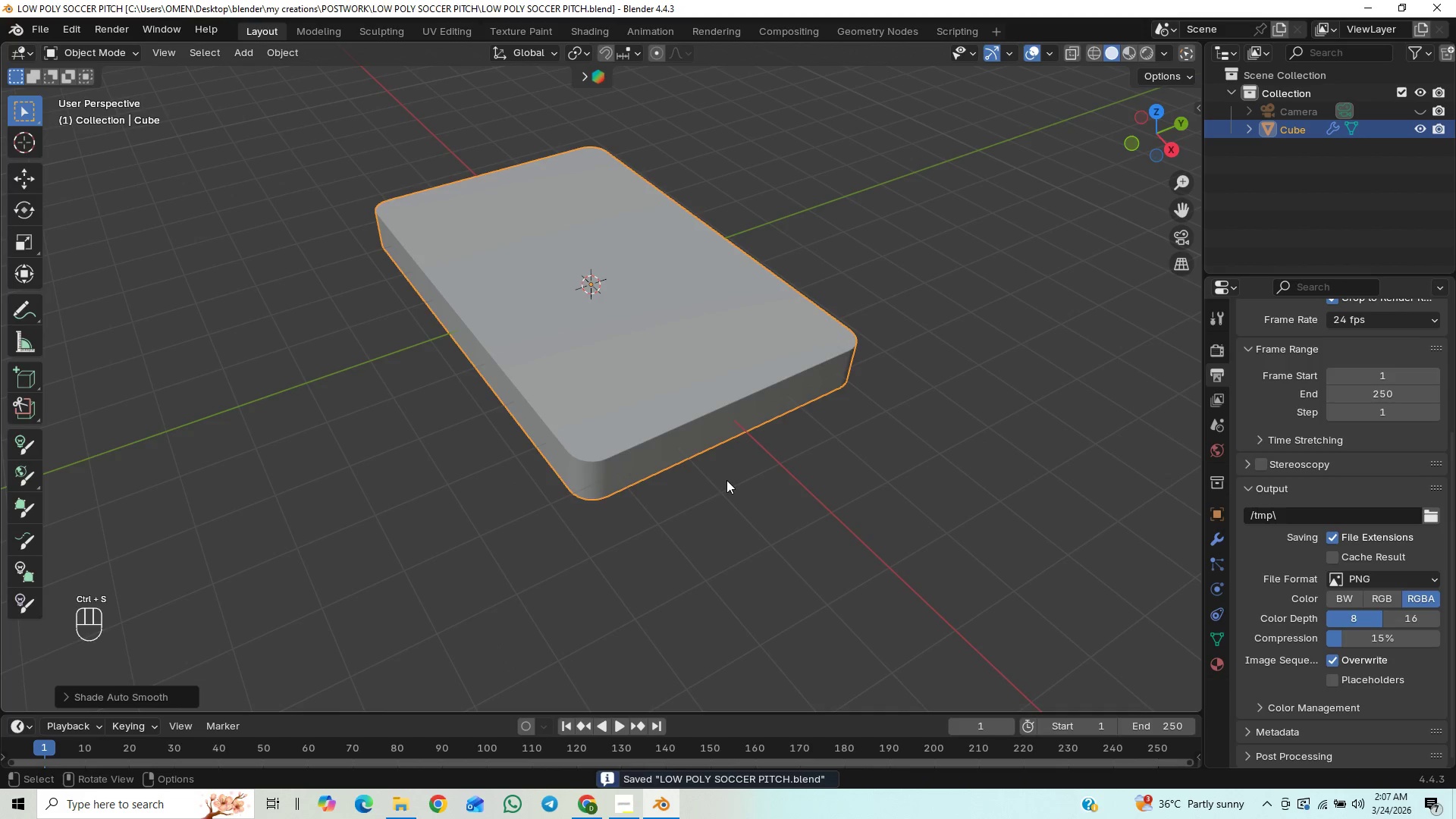 
key(Tab)
 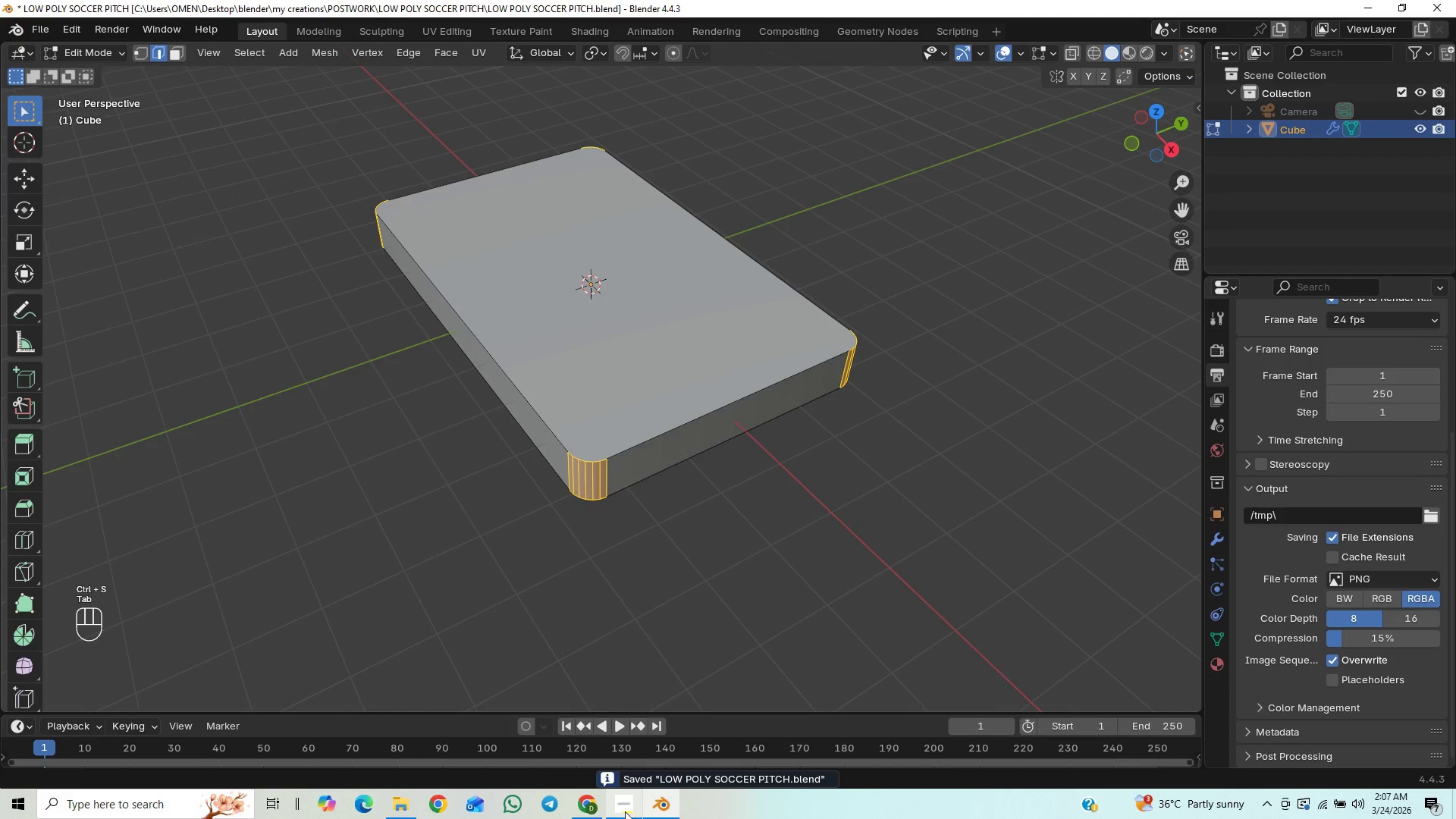 
left_click([626, 805])